 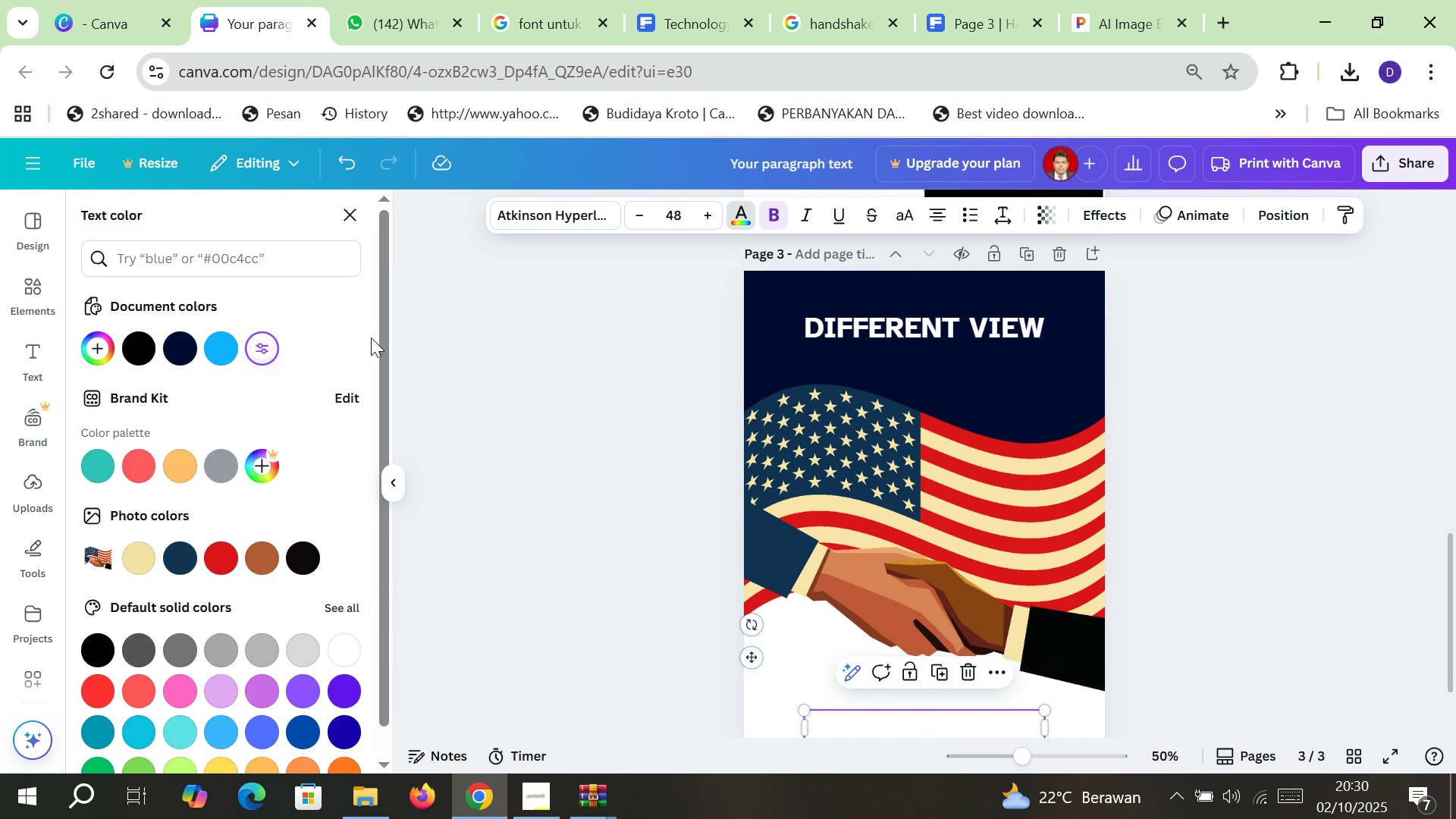 
left_click([143, 346])
 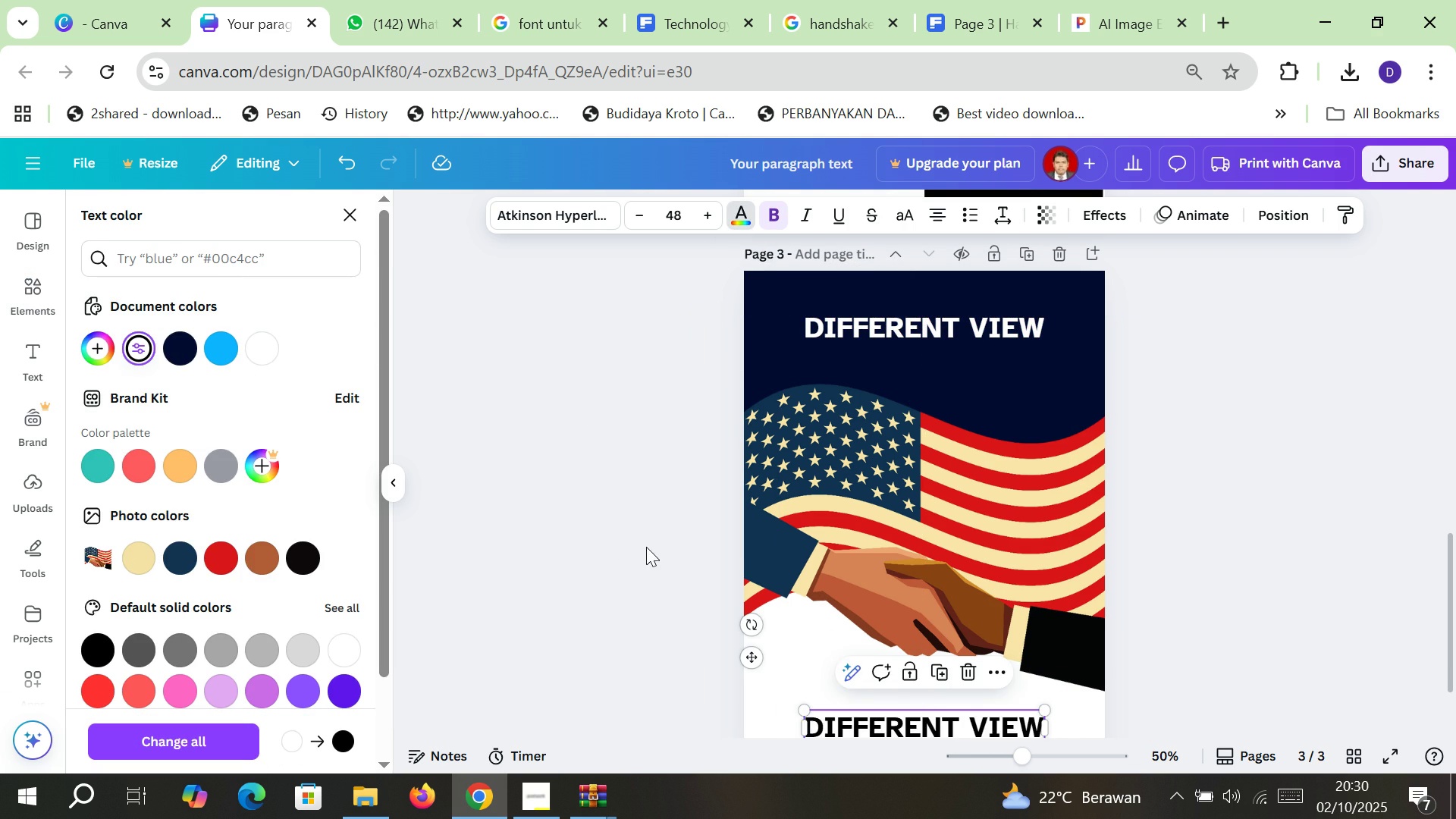 
scroll: coordinate [646, 547], scroll_direction: down, amount: 2.0
 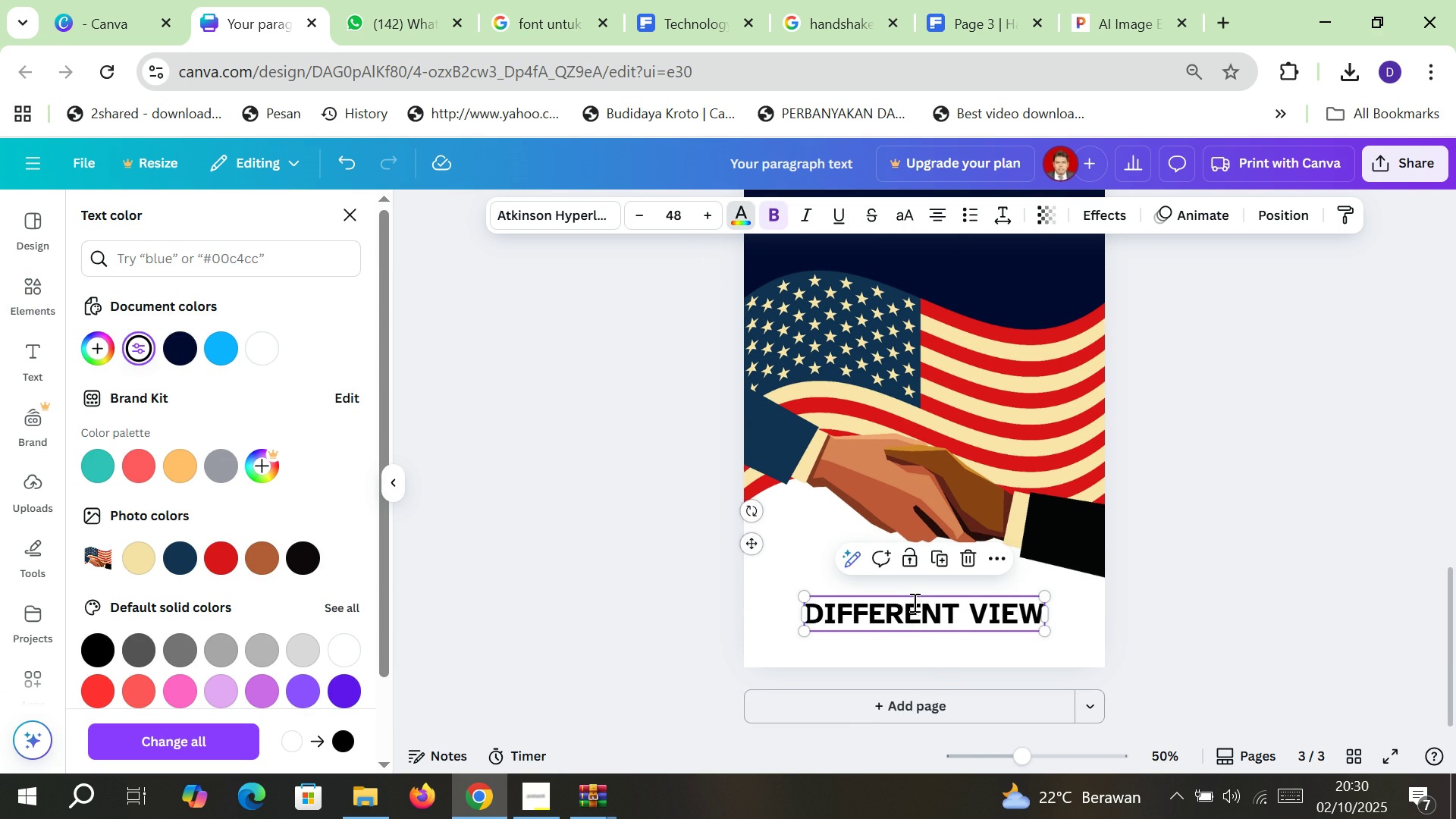 
double_click([913, 602])
 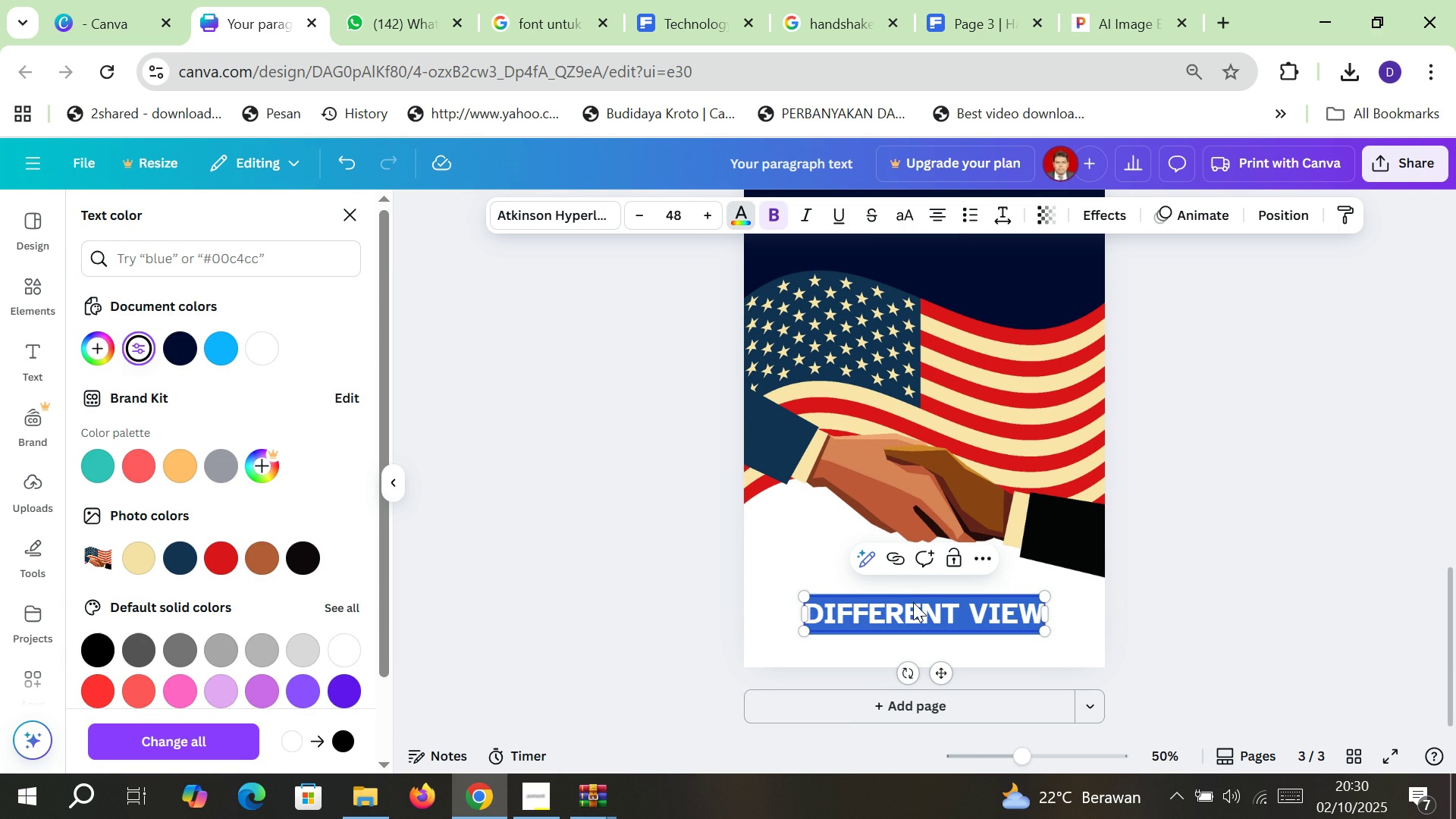 
type(SAME GOALS)
 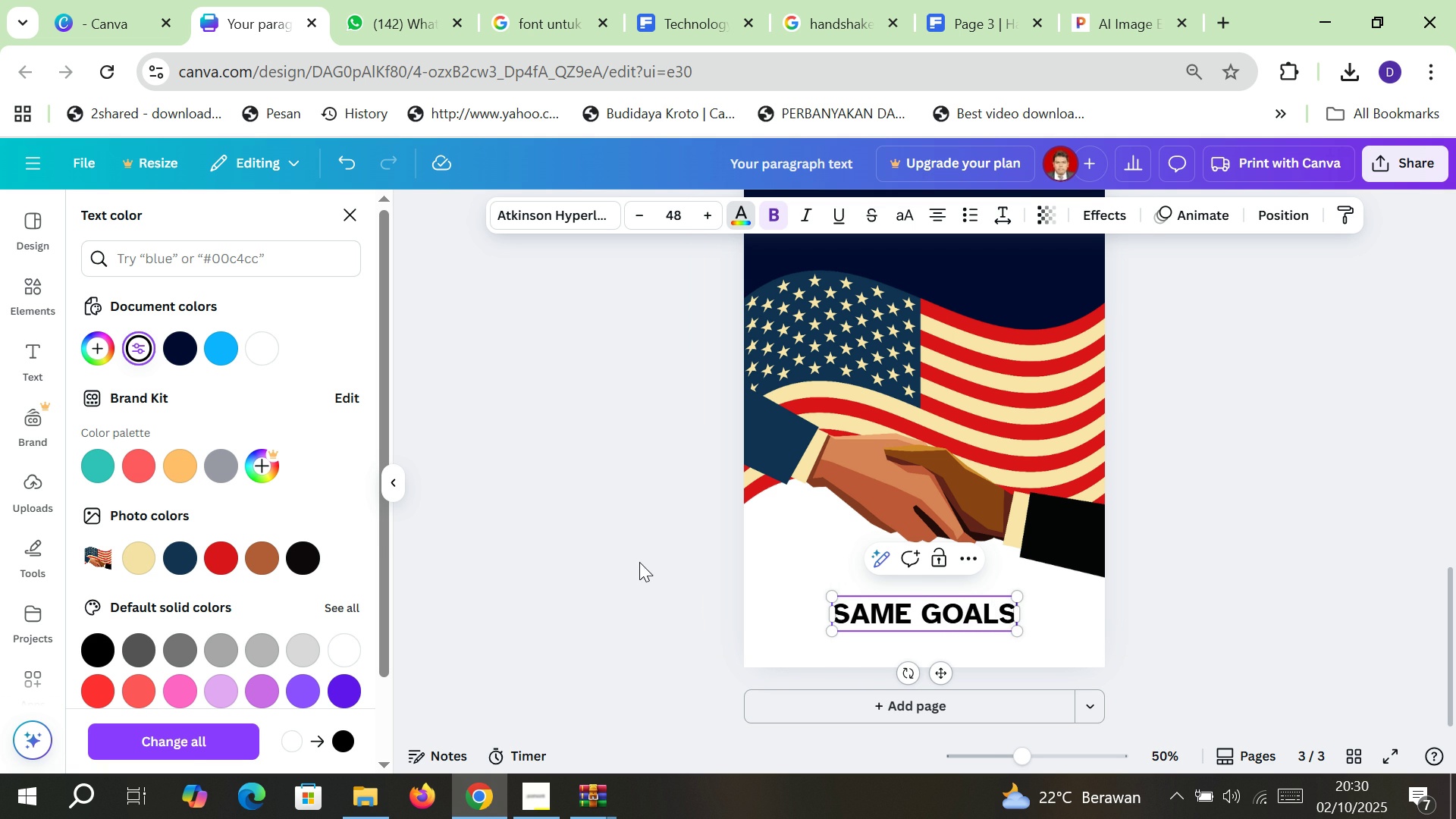 
left_click([639, 562])
 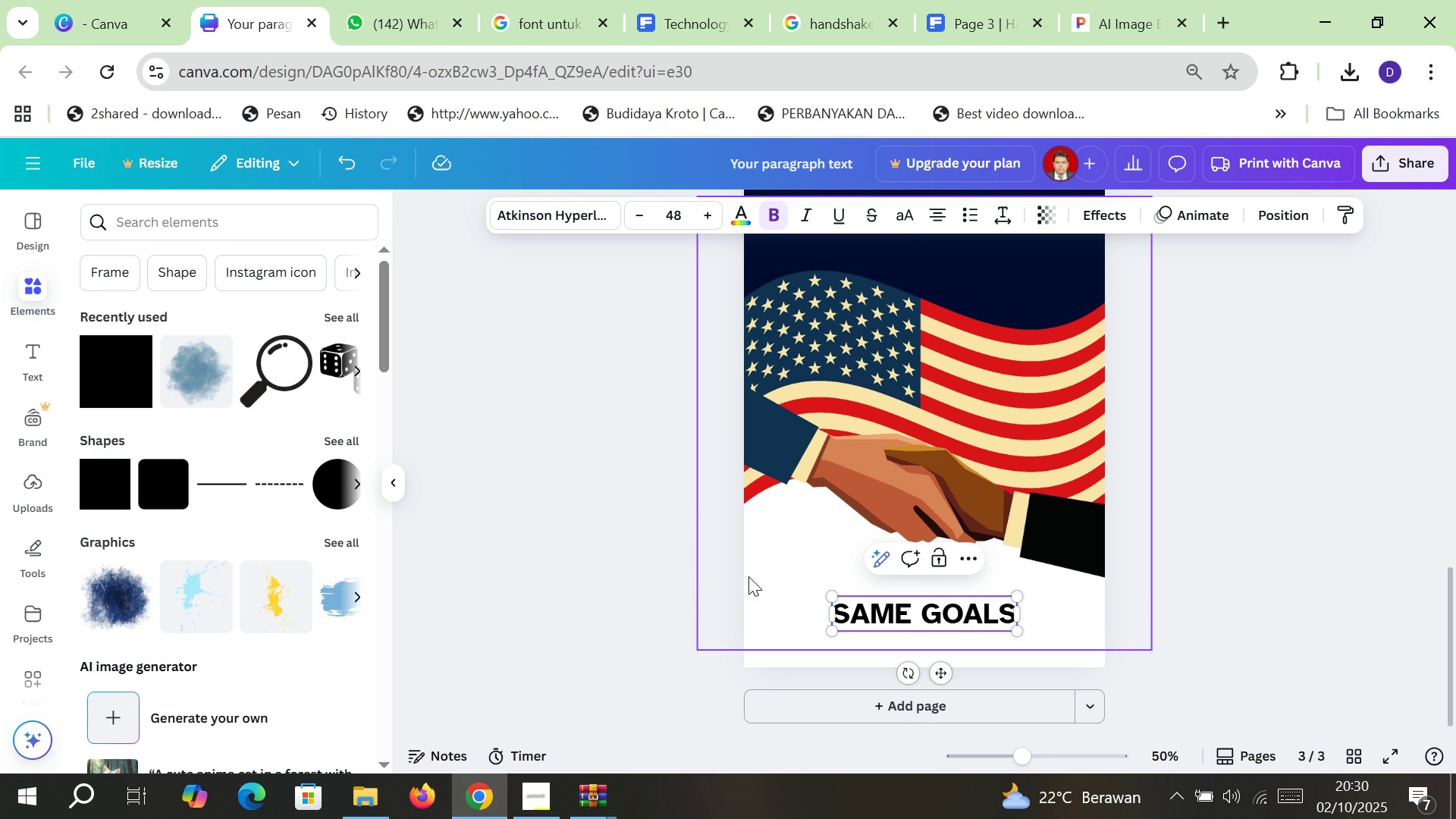 
left_click([618, 527])